 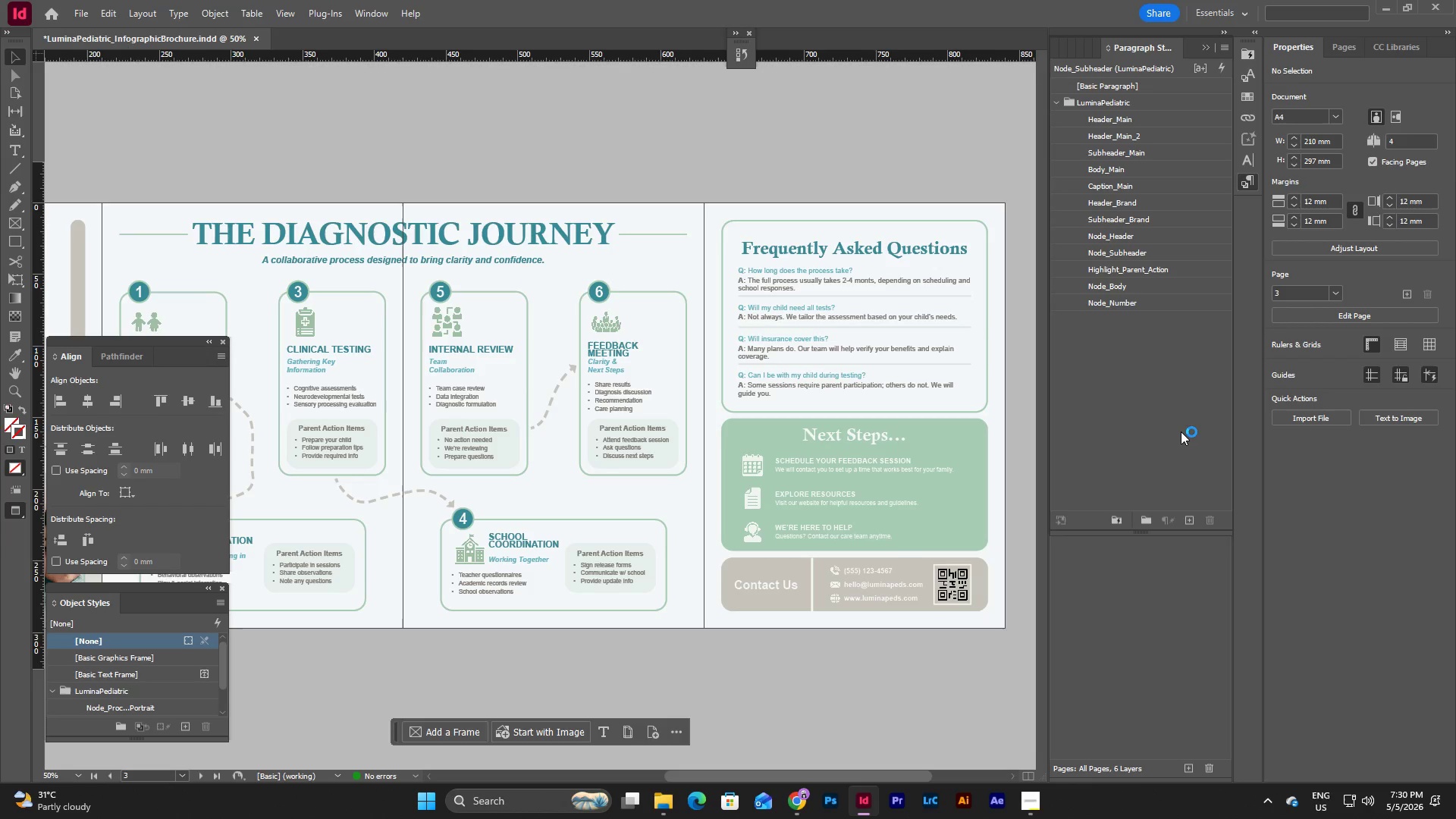 
key(Shift+ShiftLeft)
 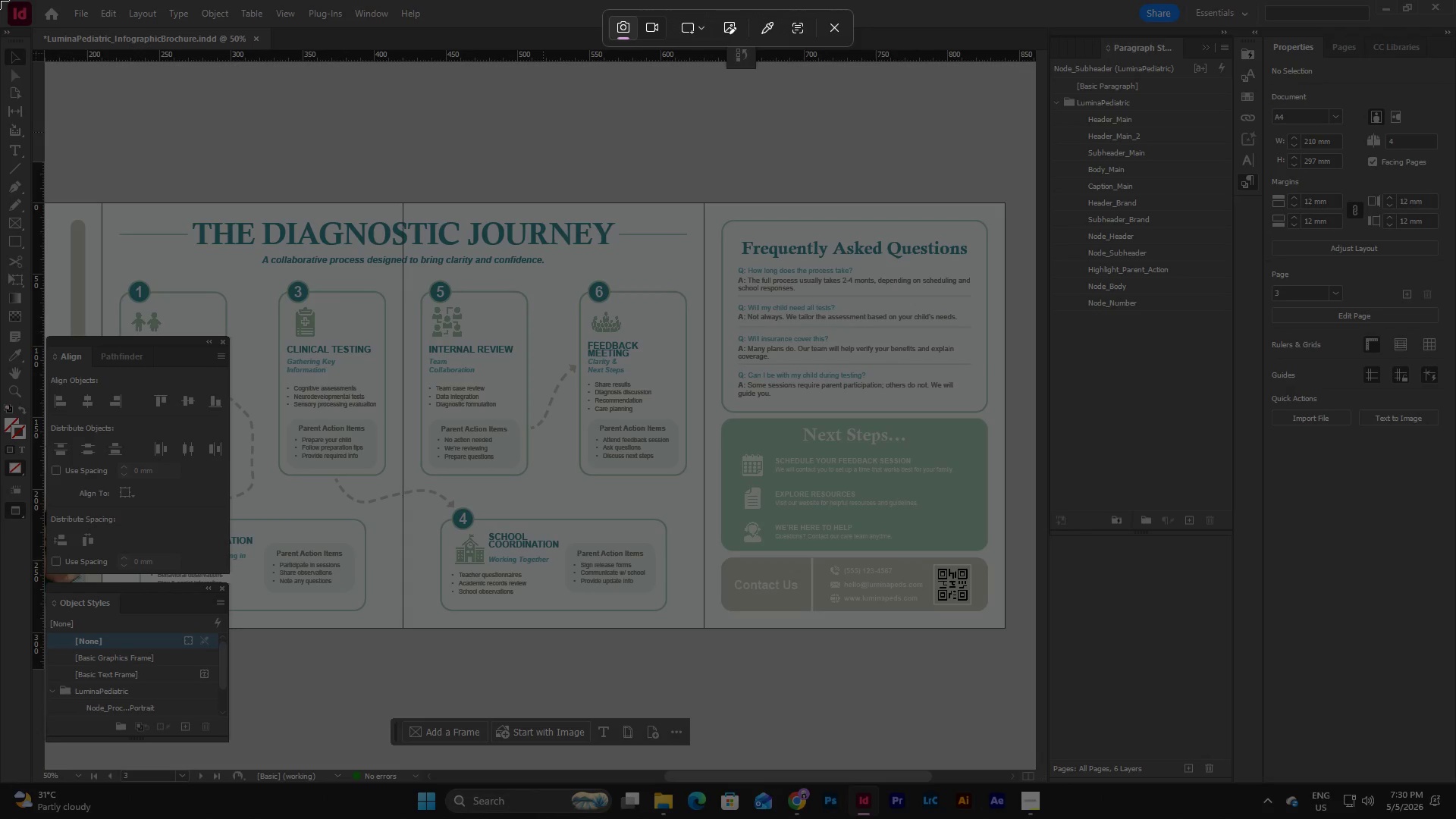 
key(Meta+Shift+S)
 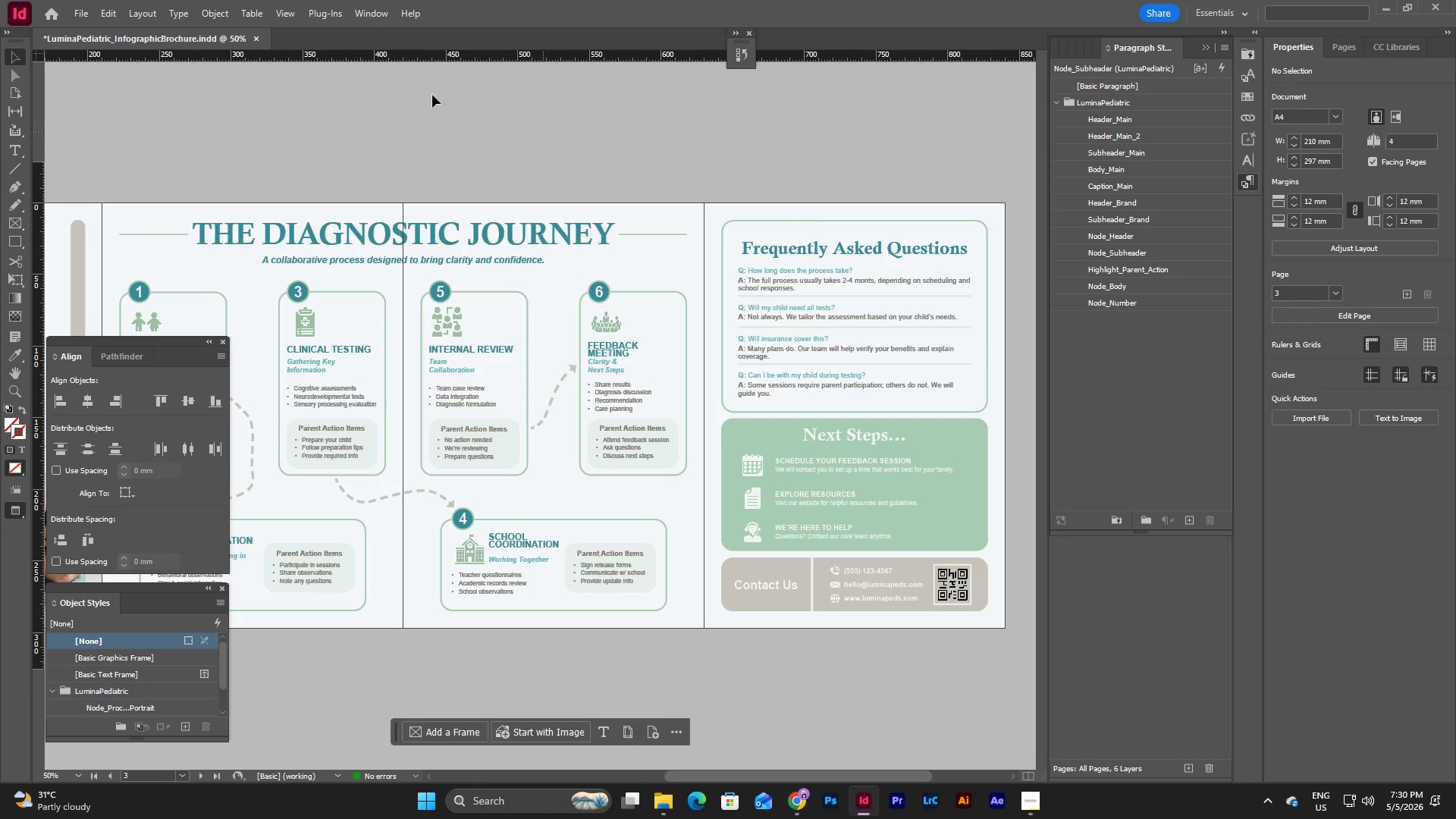 
key(Meta+Shift+MetaLeft)
 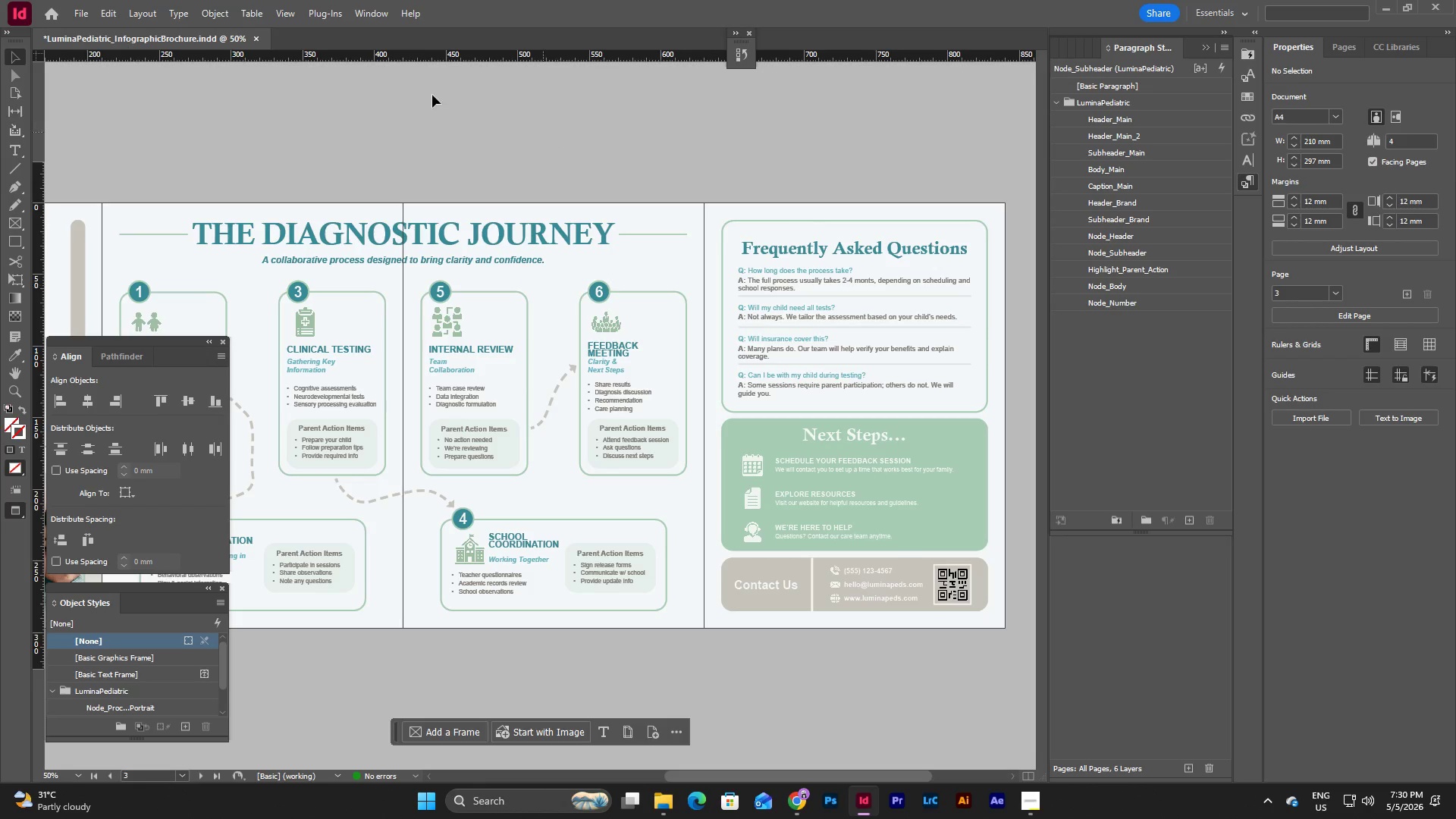 
left_click_drag(start_coordinate=[0, 0], to_coordinate=[1455, 783])
 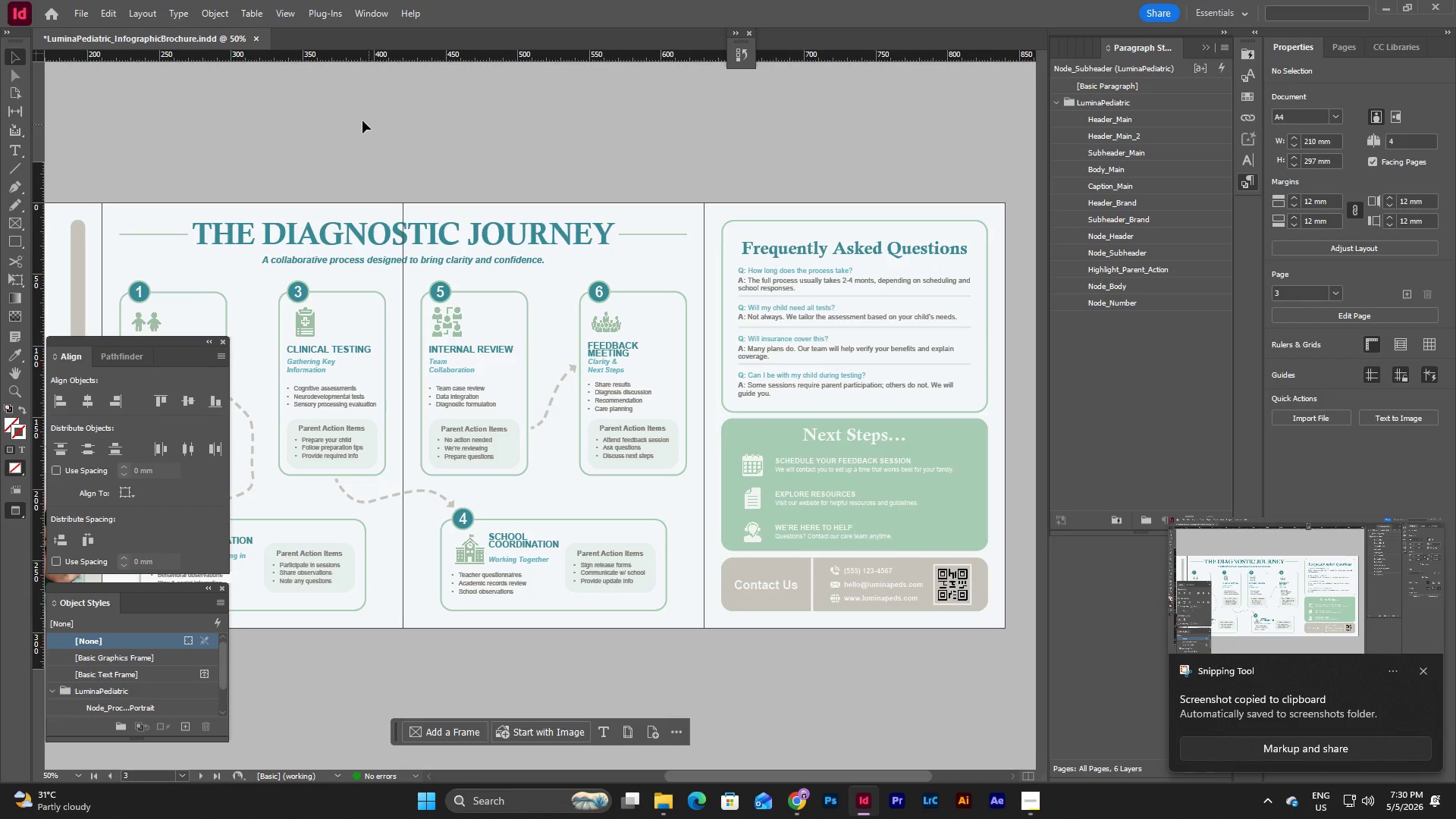 
key(Meta+Shift+S)
 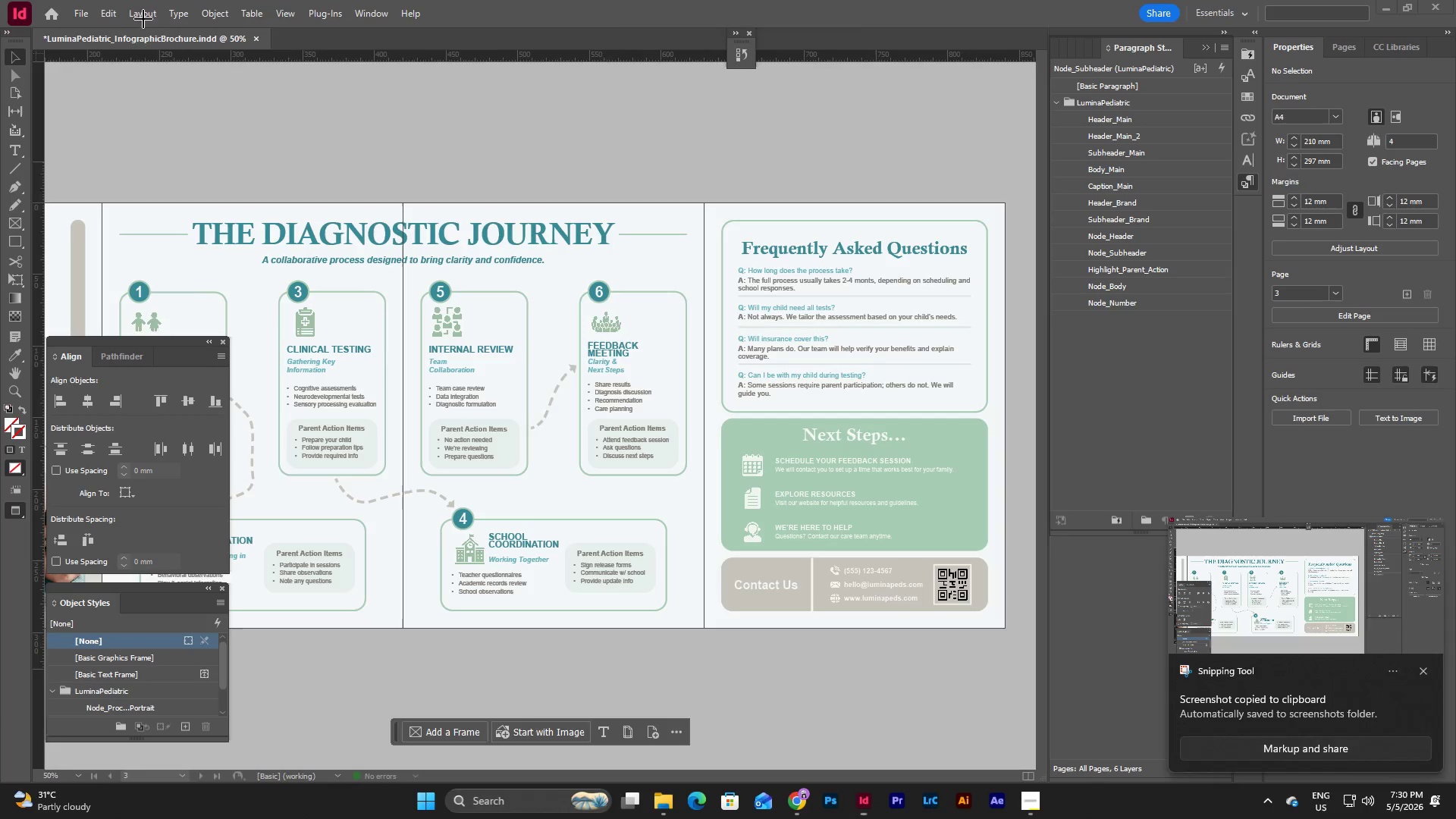 
key(Shift+ShiftLeft)
 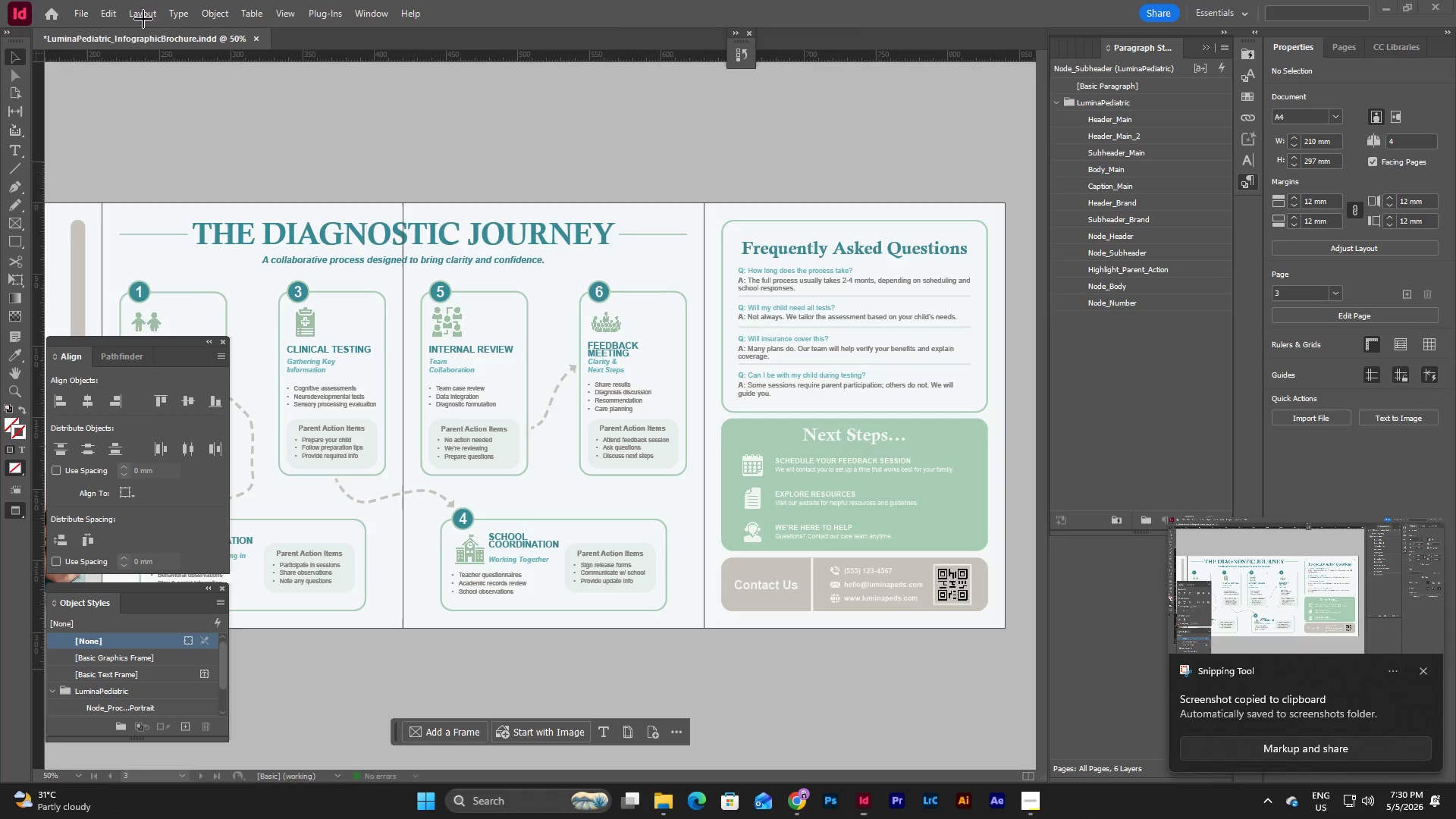 
key(Meta+Shift+MetaLeft)
 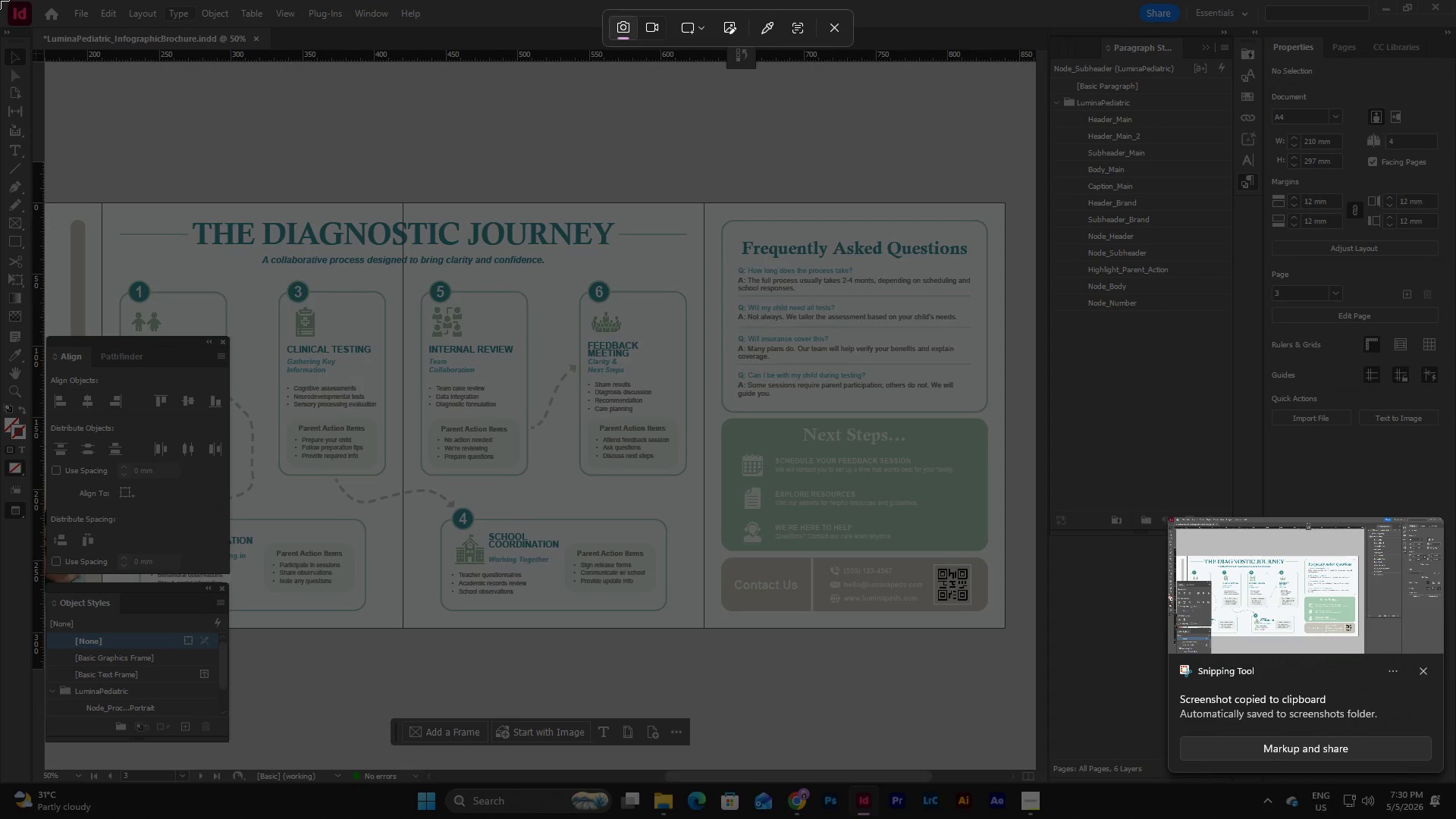 
key(Escape)
 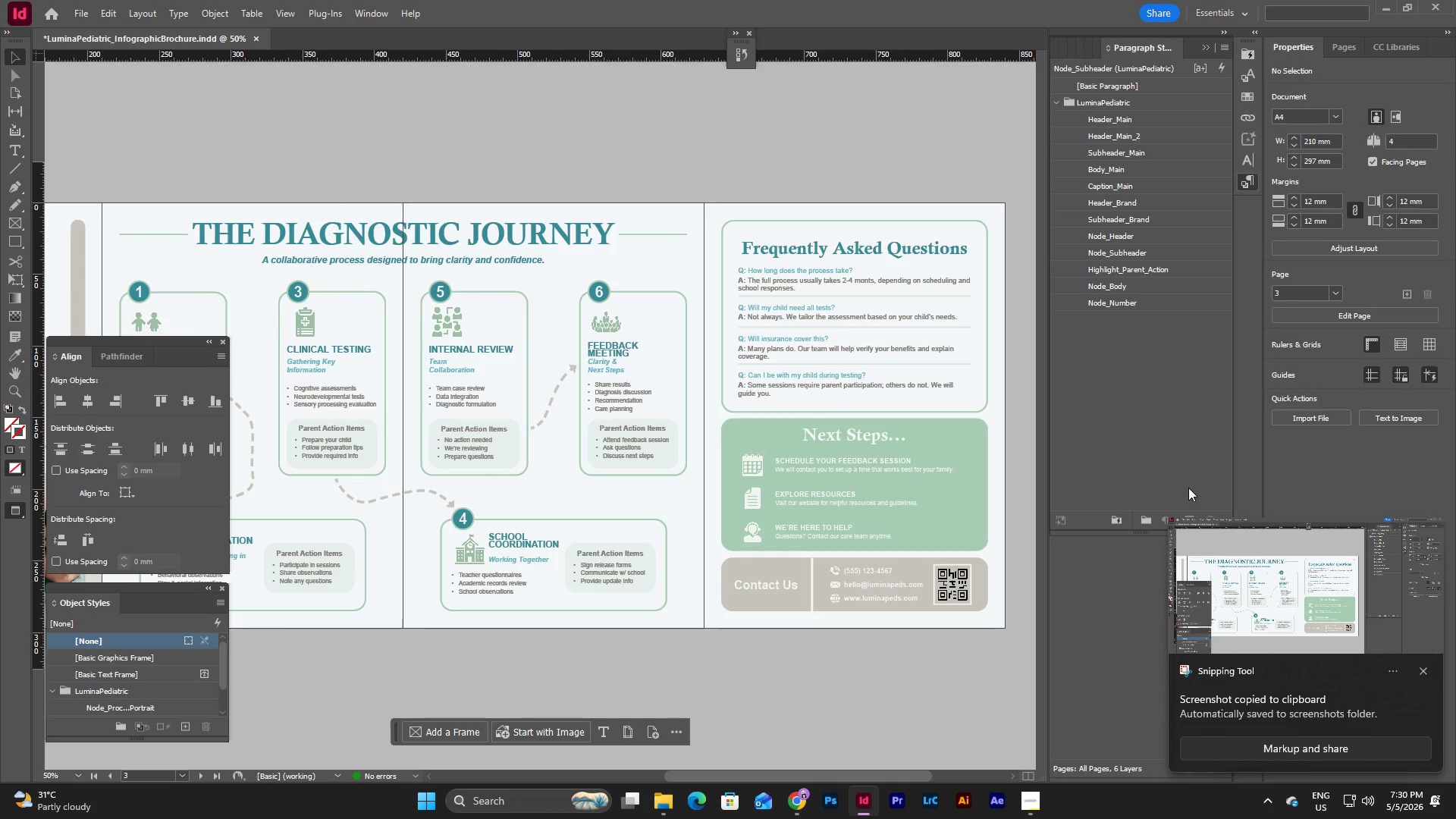 
left_click([1428, 675])
 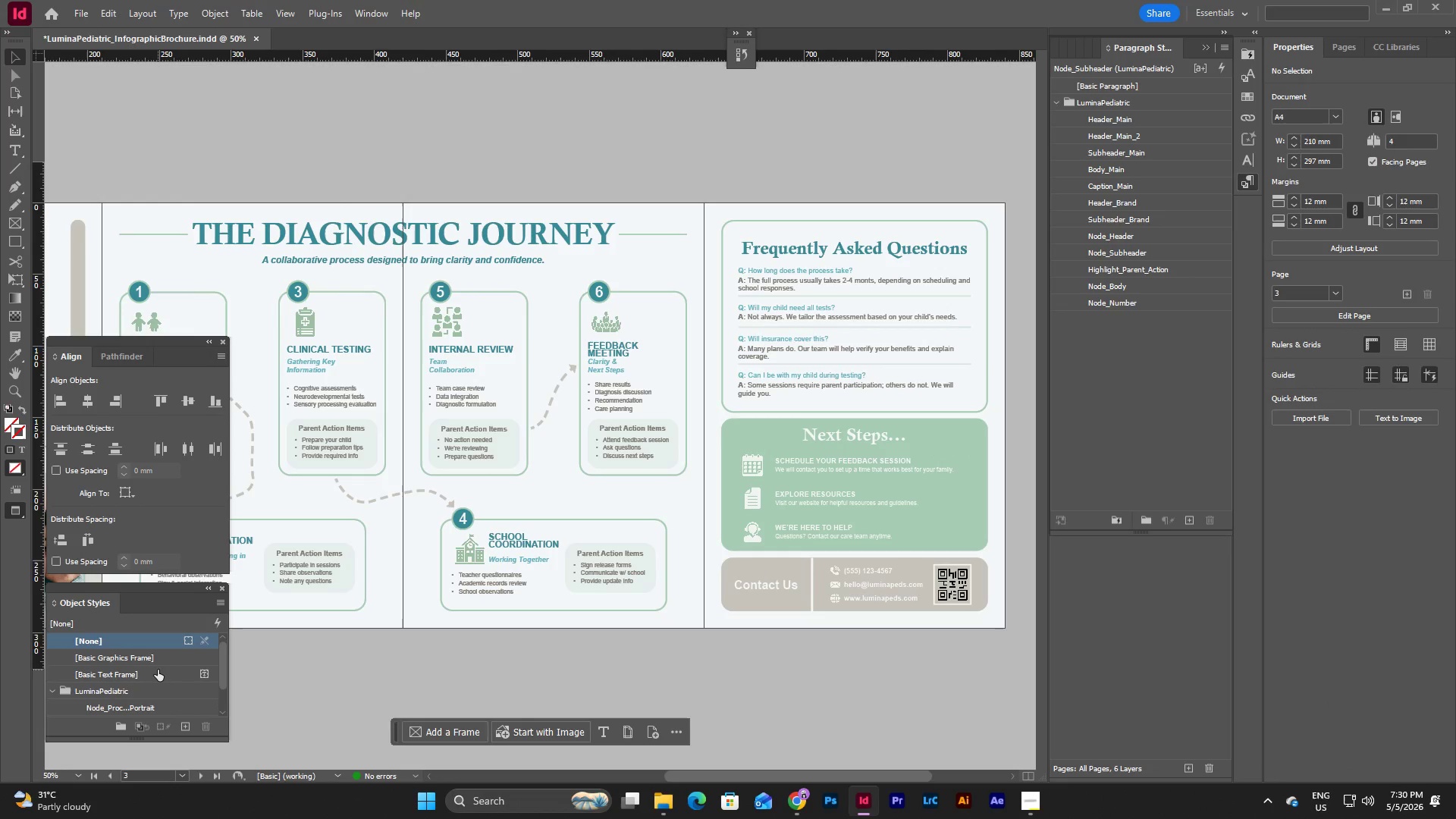 
scroll: coordinate [158, 669], scroll_direction: down, amount: 1.0
 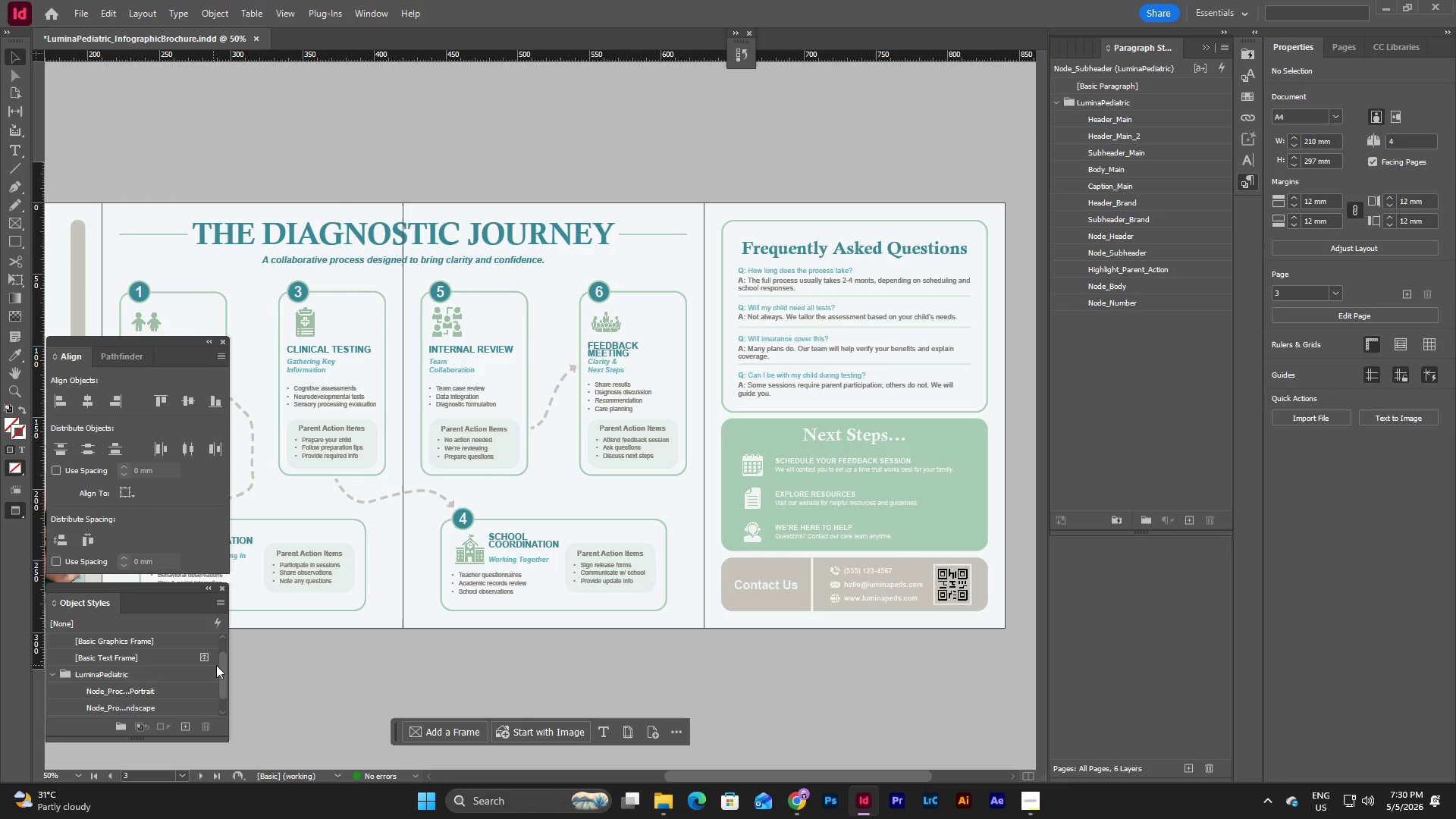 
left_click_drag(start_coordinate=[221, 667], to_coordinate=[221, 698])
 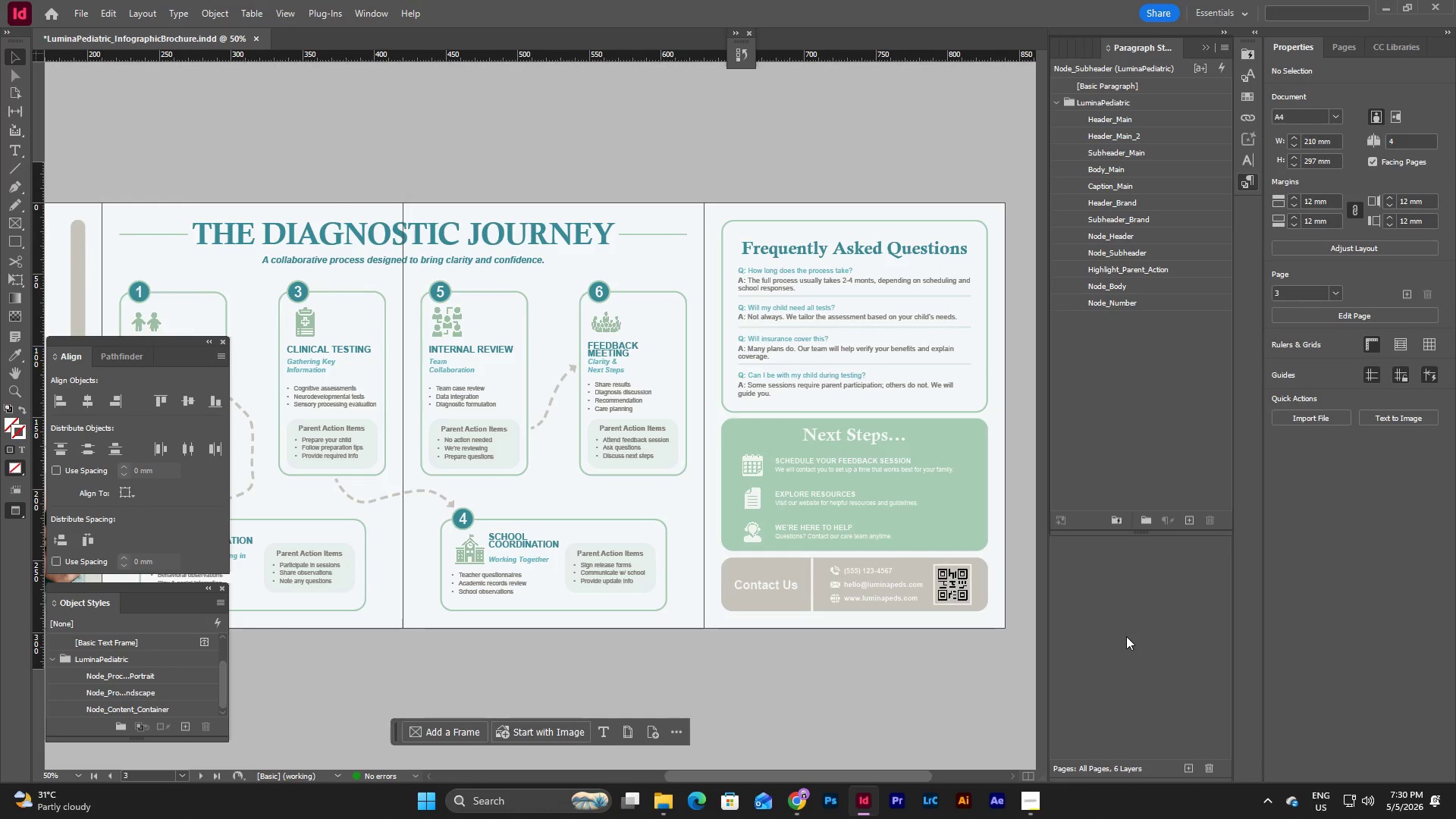 
key(Meta+Shift+MetaLeft)
 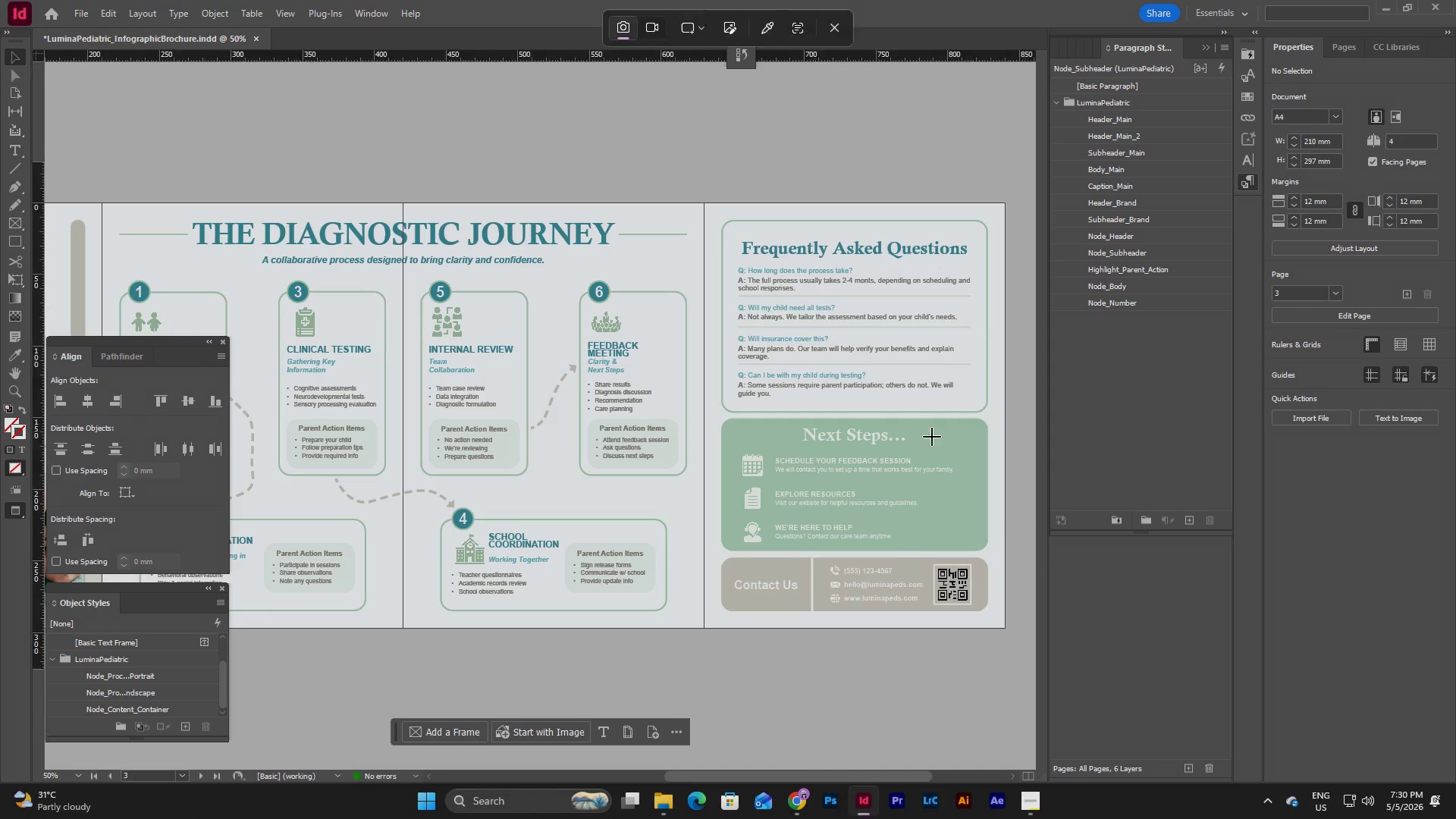 
key(Meta+Shift+S)
 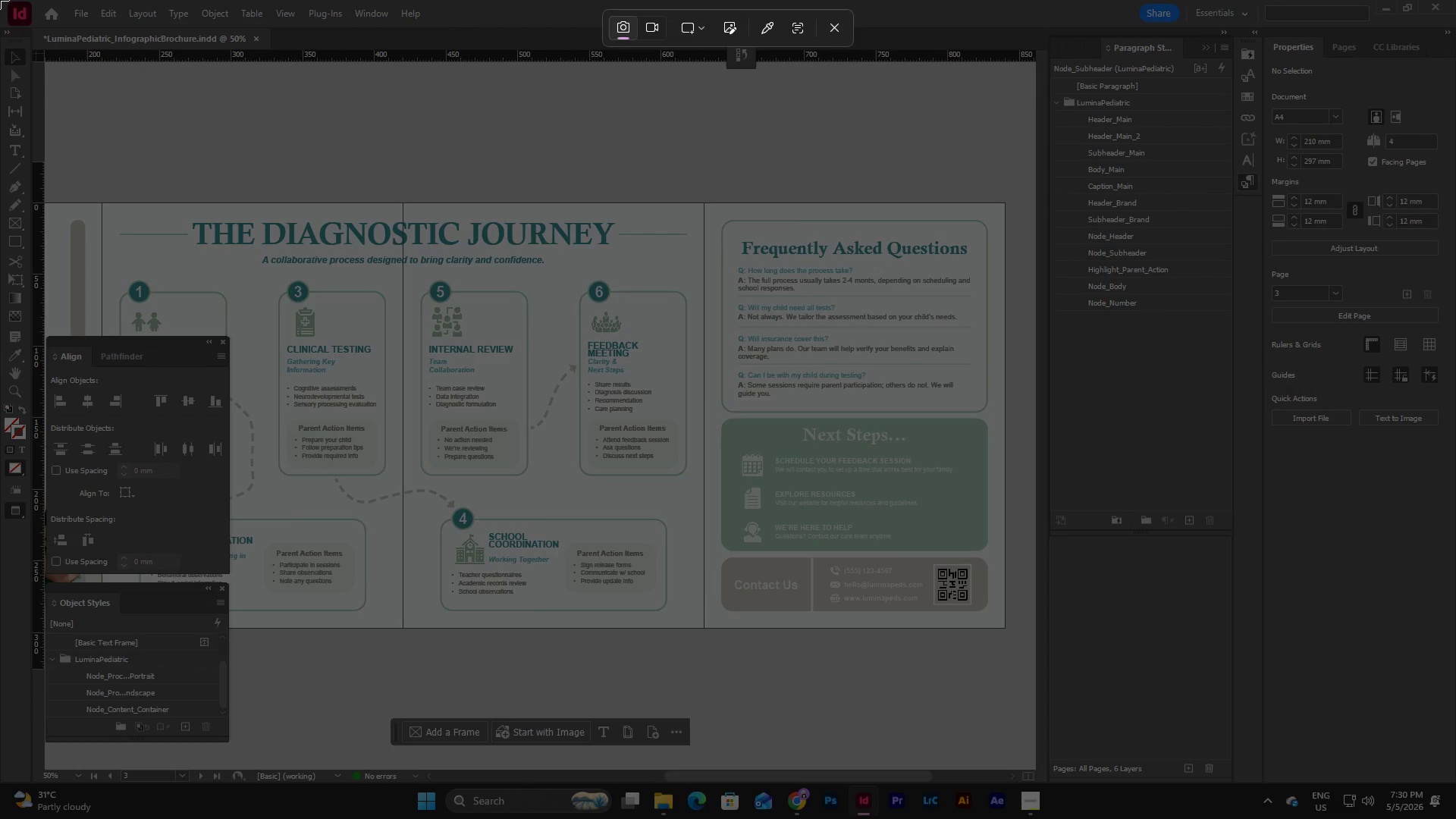 
key(Shift+ShiftLeft)
 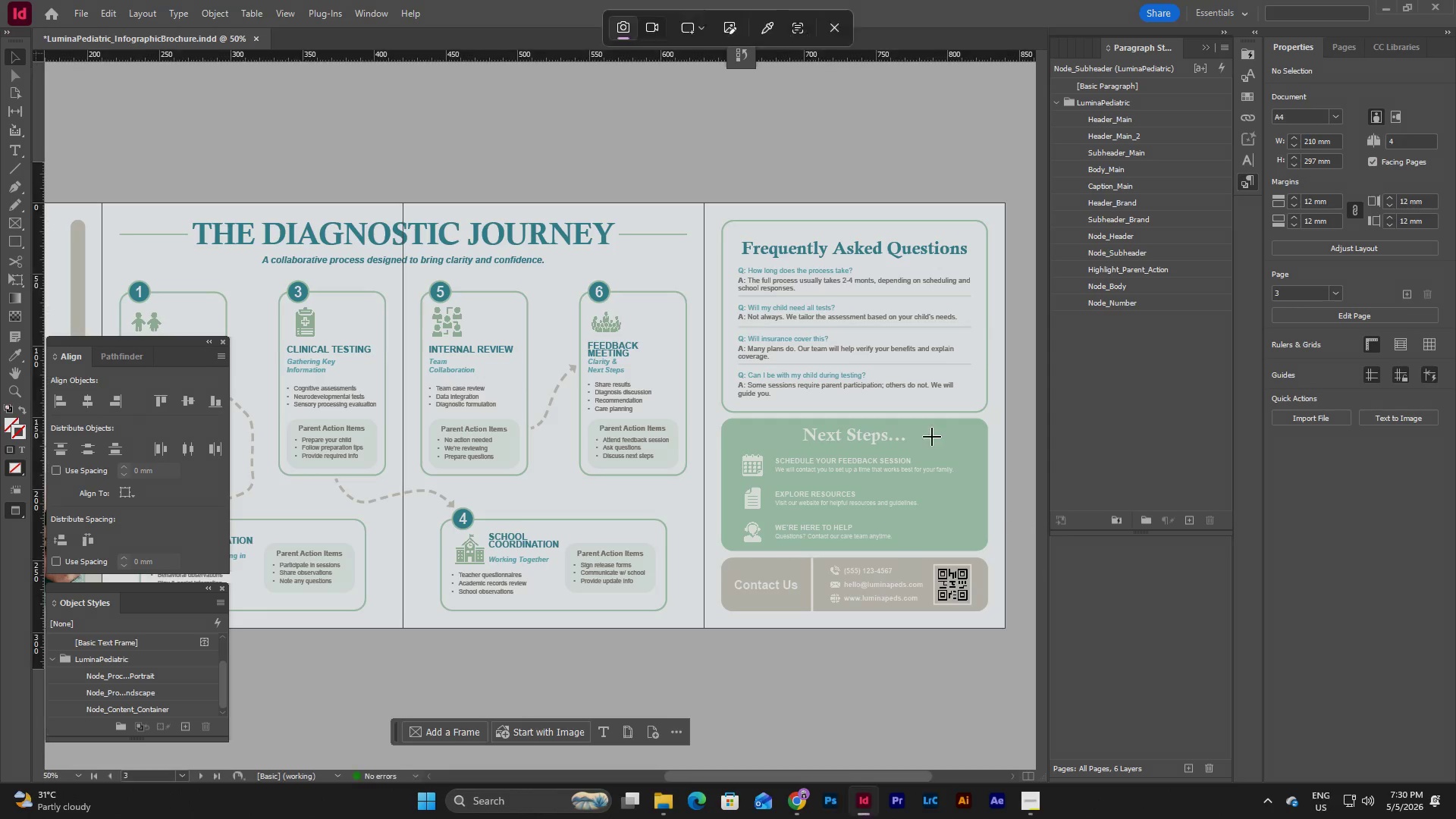 
left_click_drag(start_coordinate=[0, 0], to_coordinate=[1455, 780])
 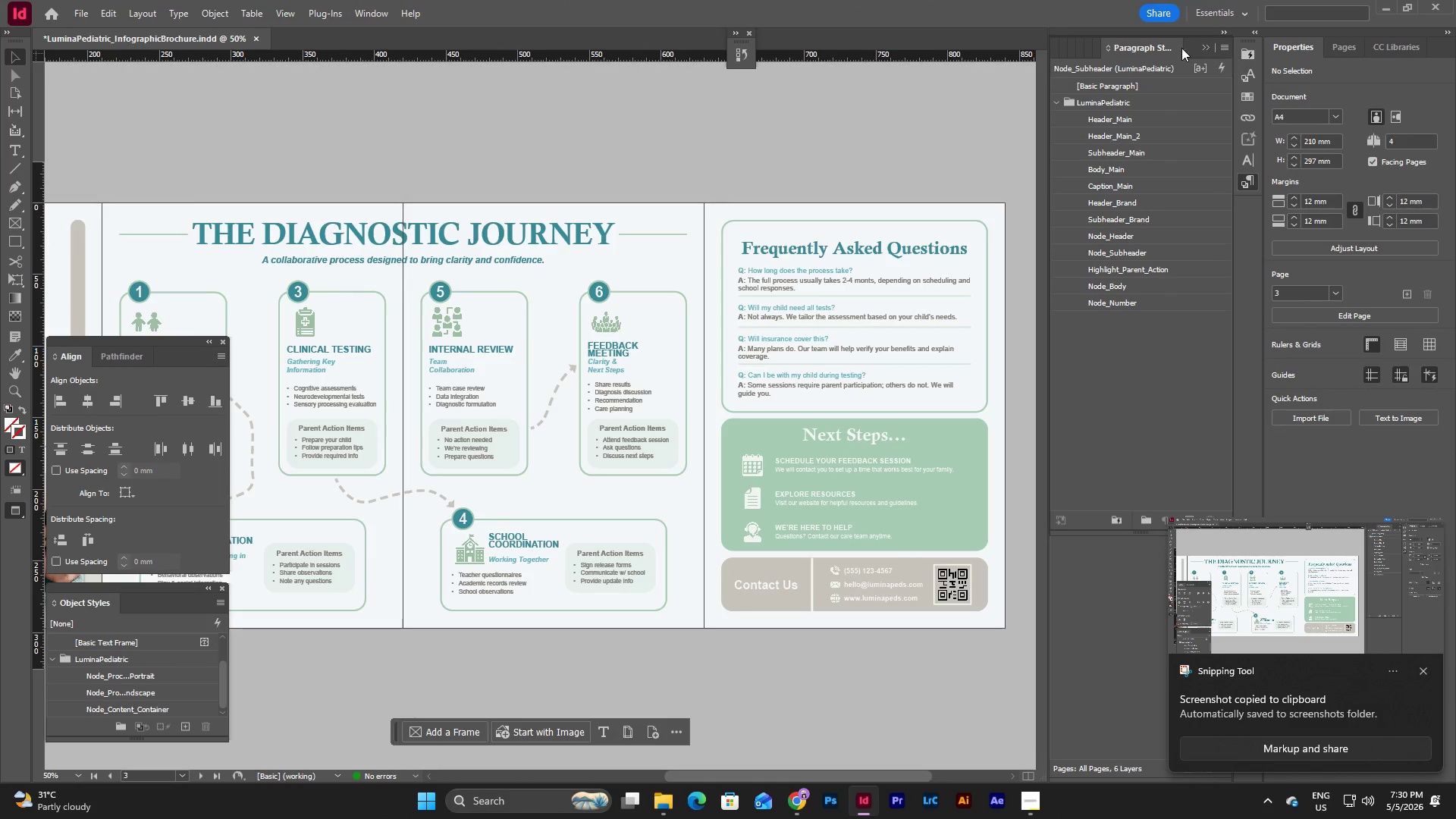 
left_click([1207, 47])
 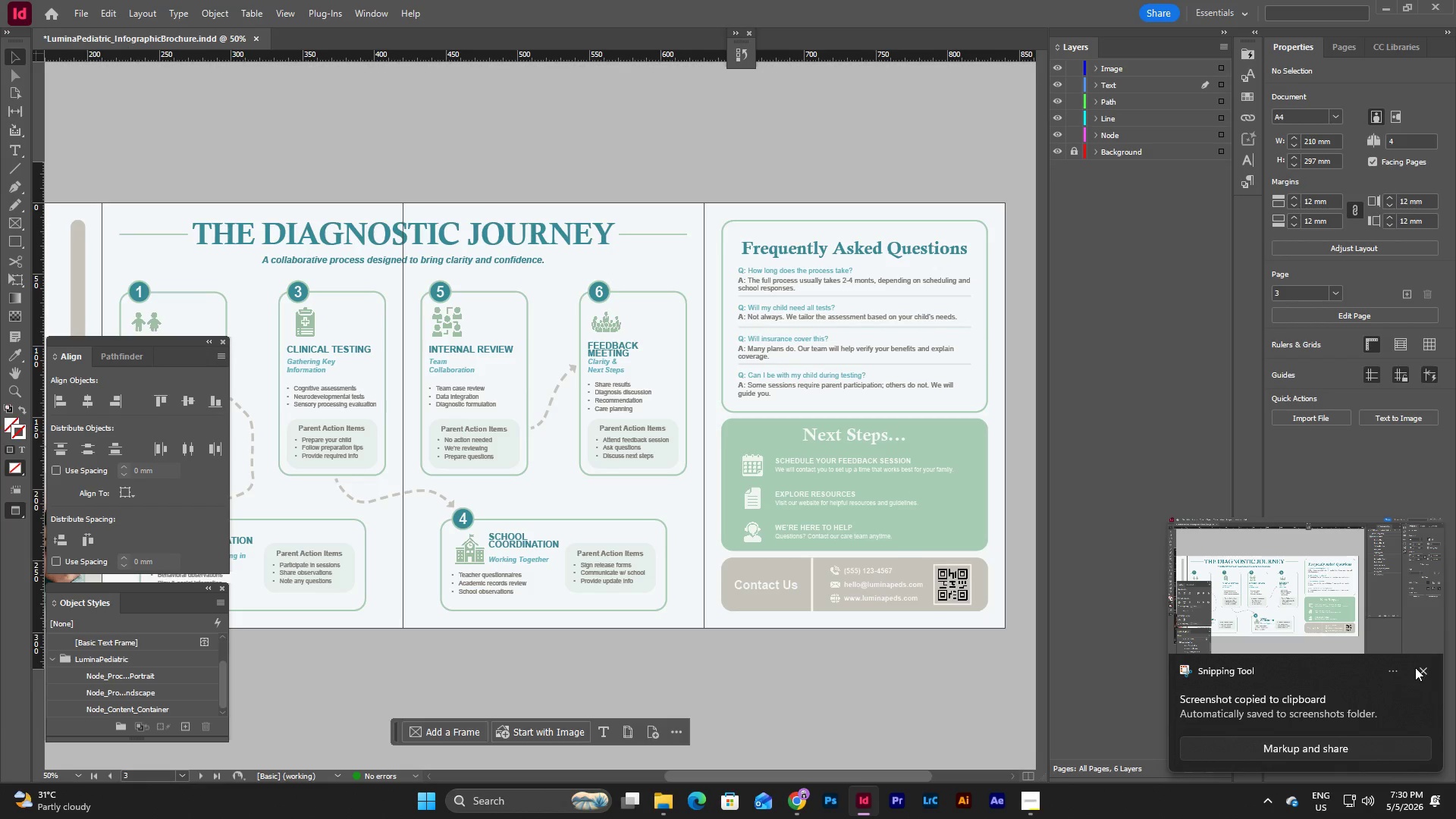 
left_click([1338, 473])
 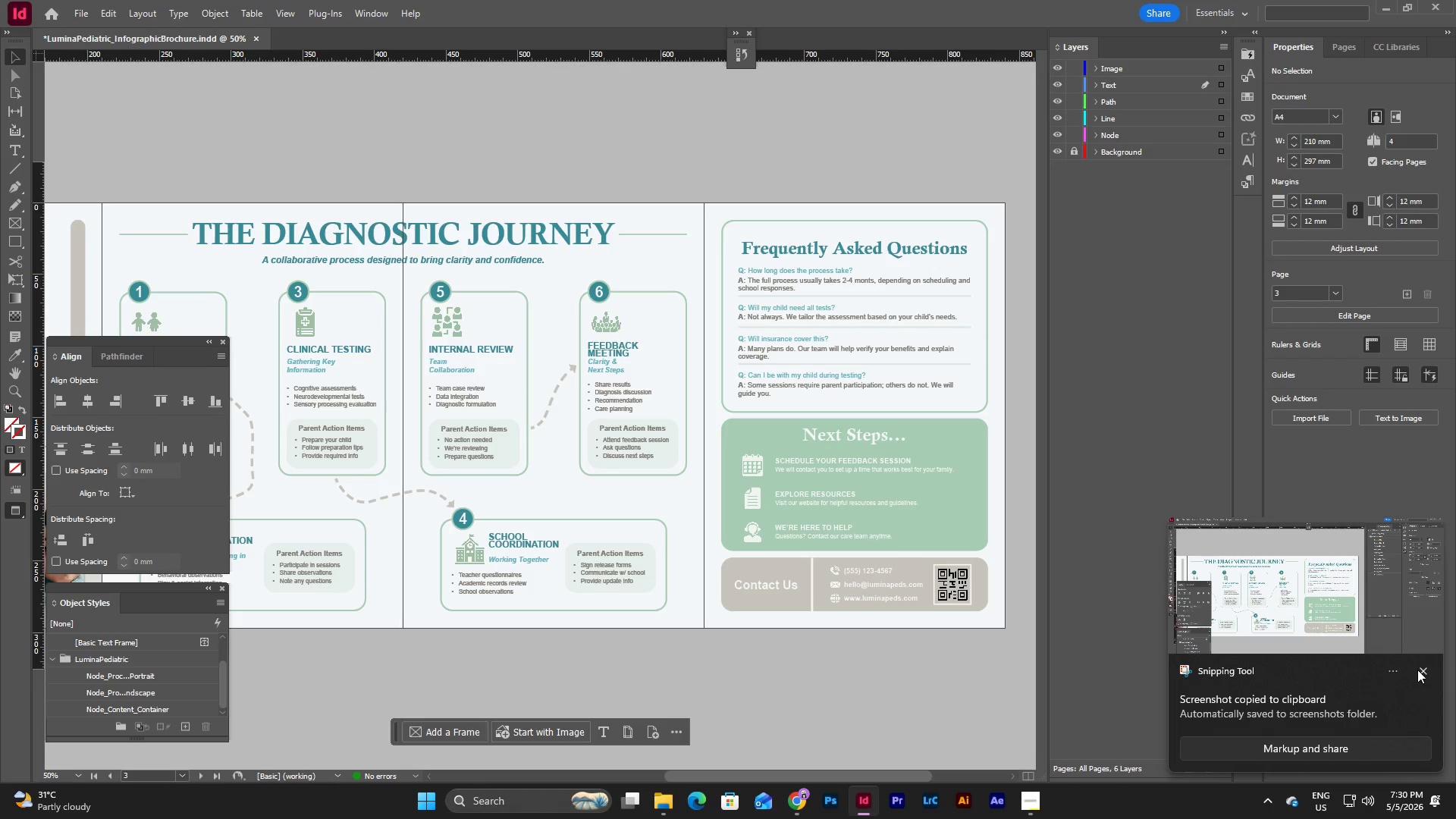 
left_click([1421, 670])
 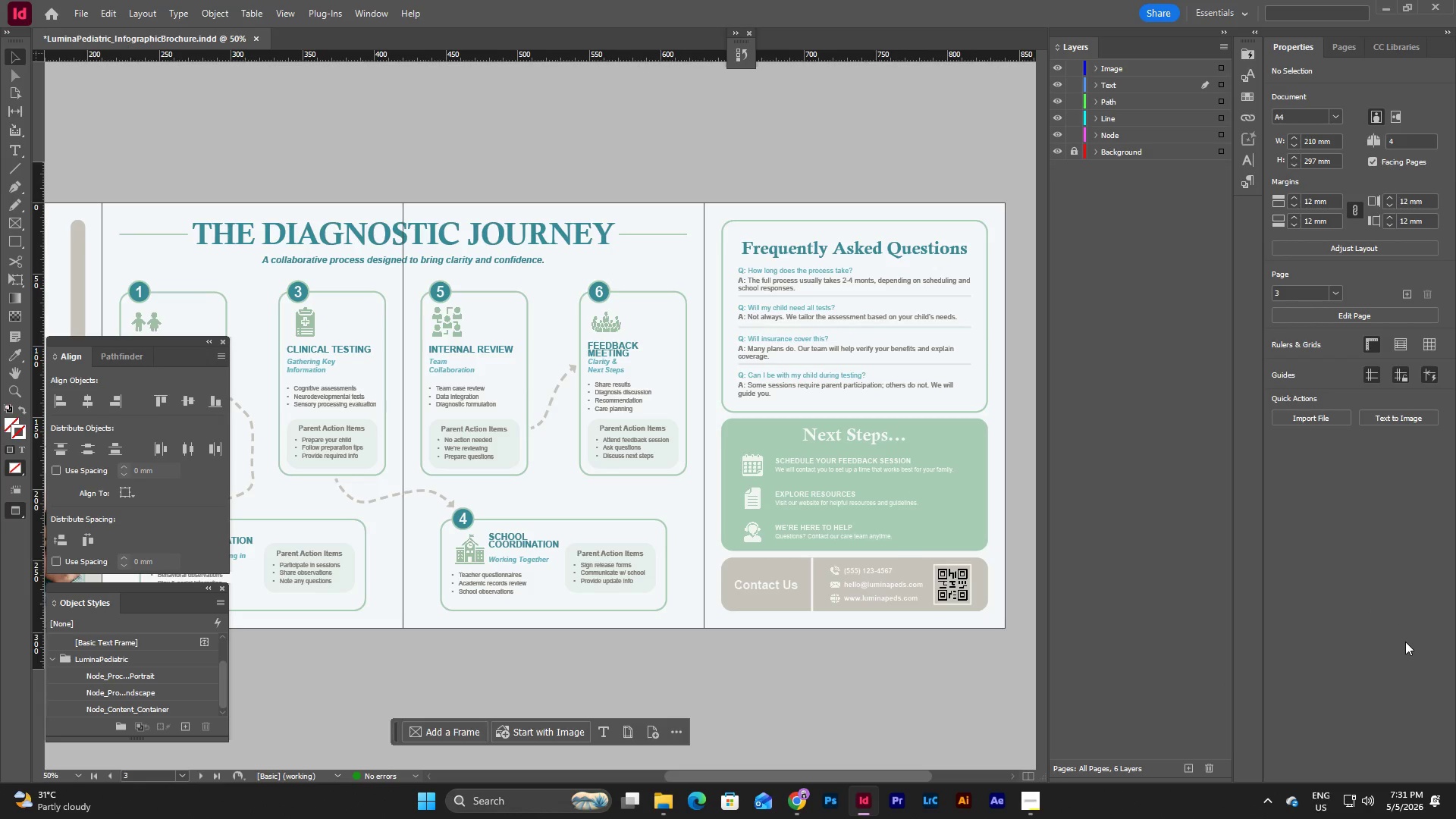 
key(Shift+ShiftLeft)
 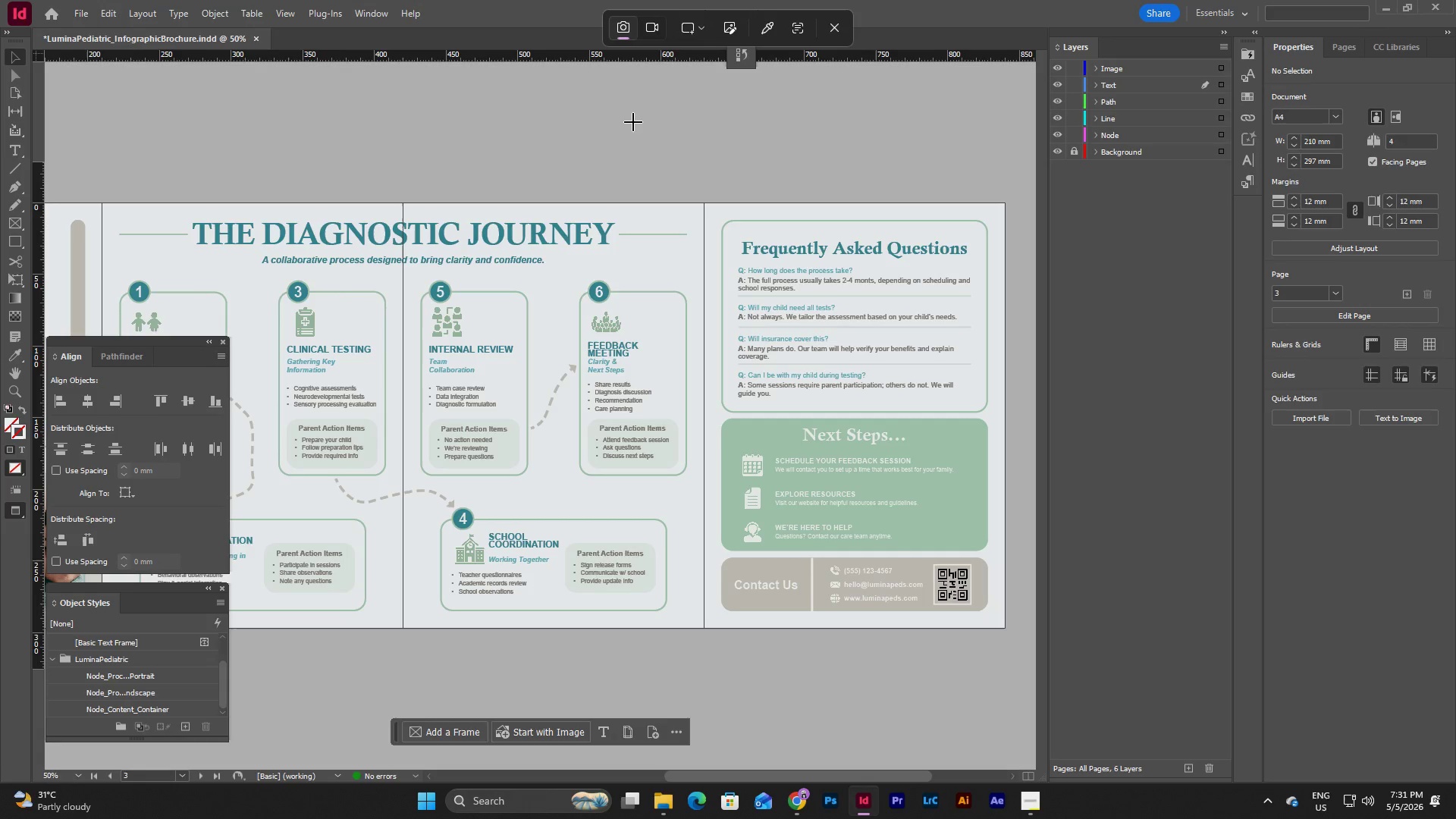 
key(Meta+Shift+MetaLeft)
 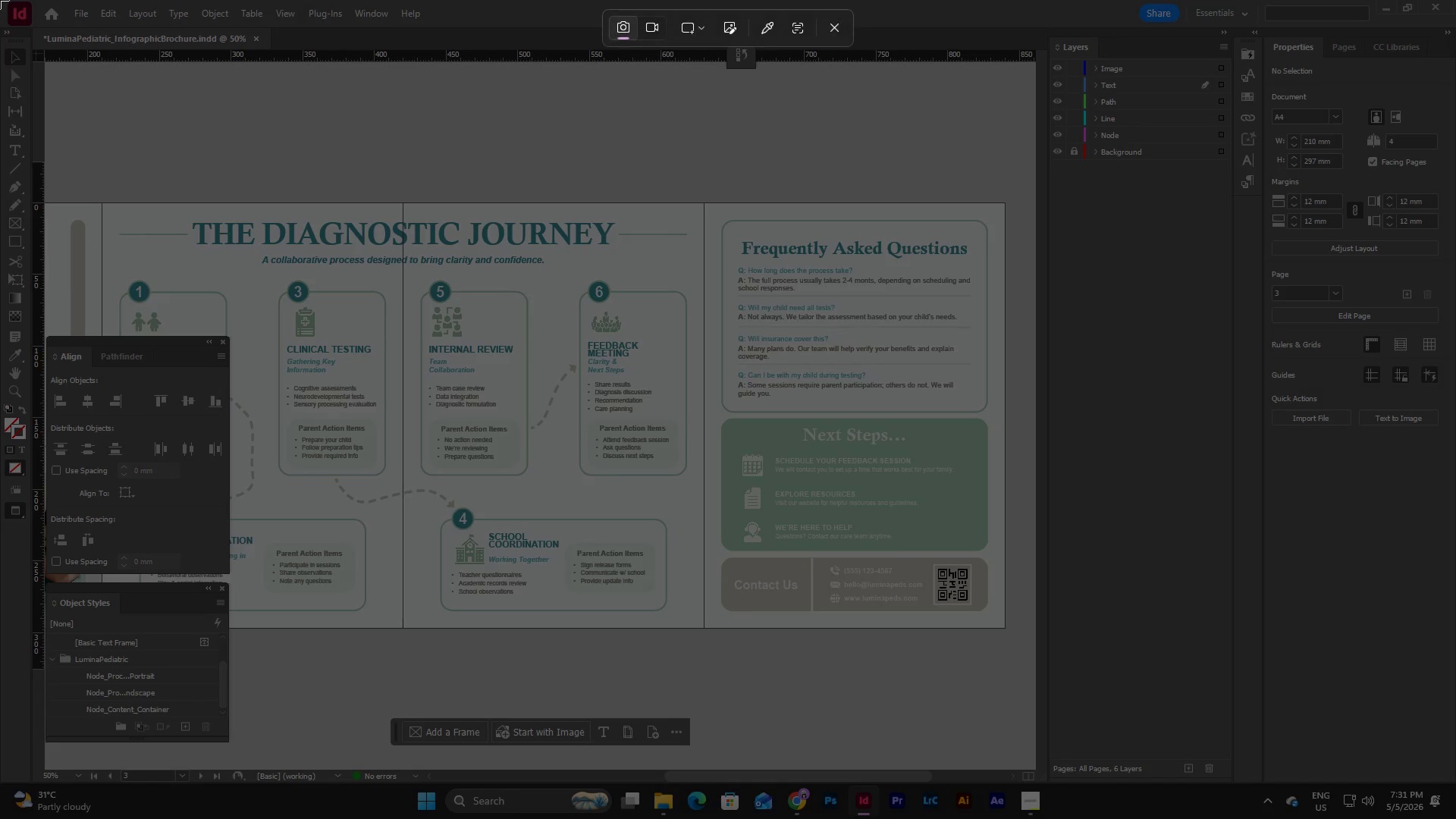 
key(Meta+Shift+S)
 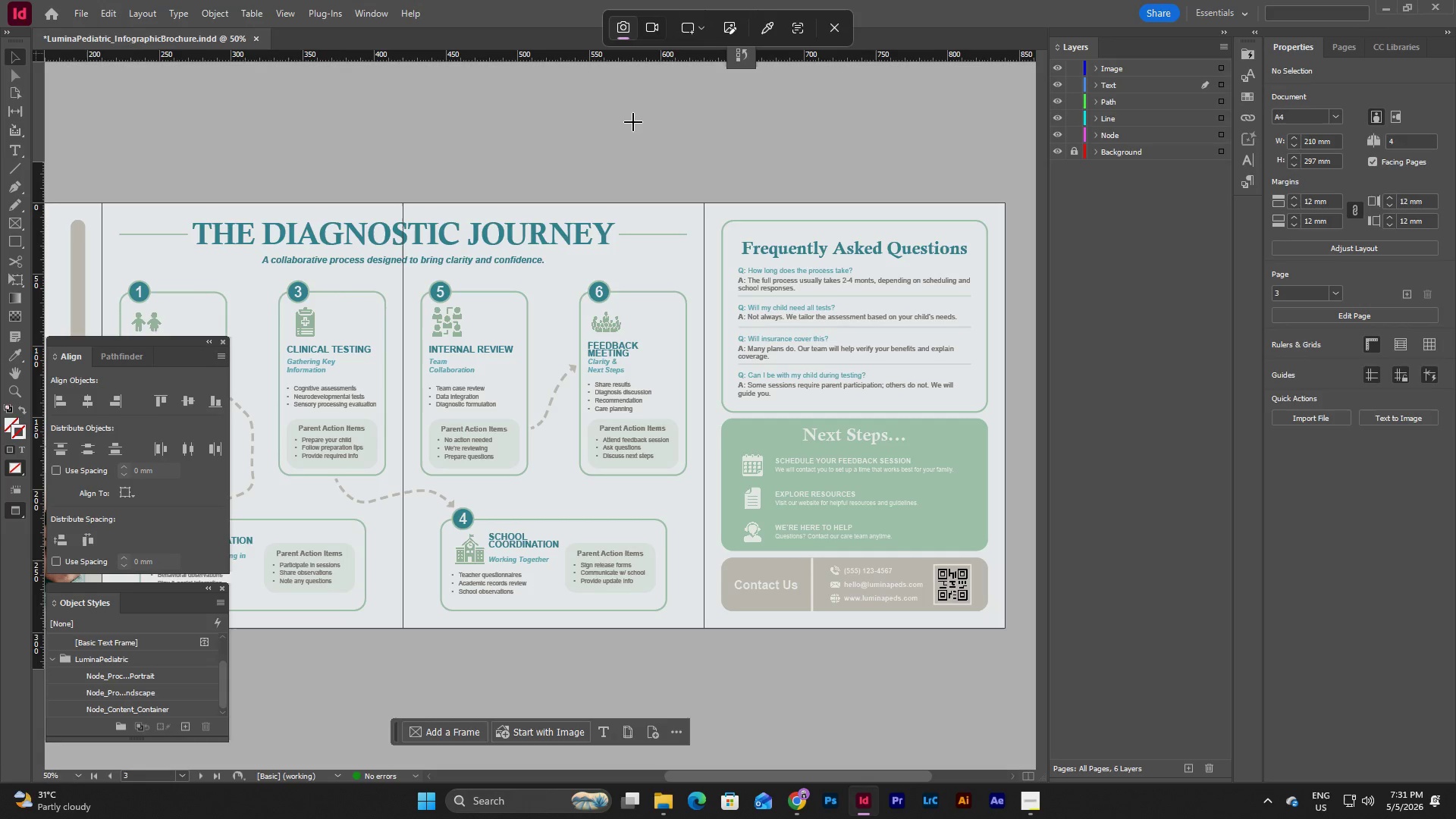 
left_click_drag(start_coordinate=[0, 0], to_coordinate=[1455, 783])
 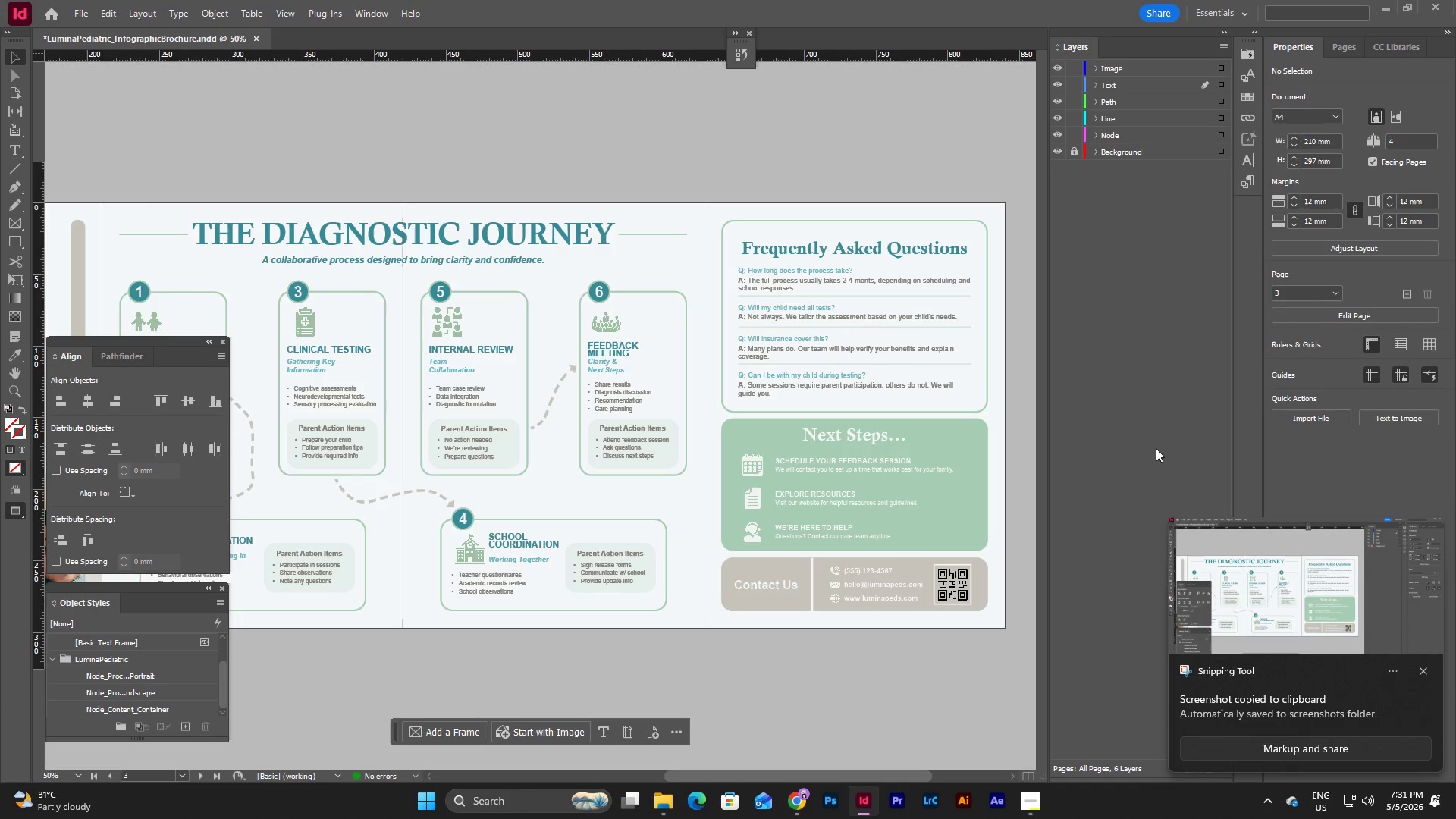 
left_click([1156, 448])
 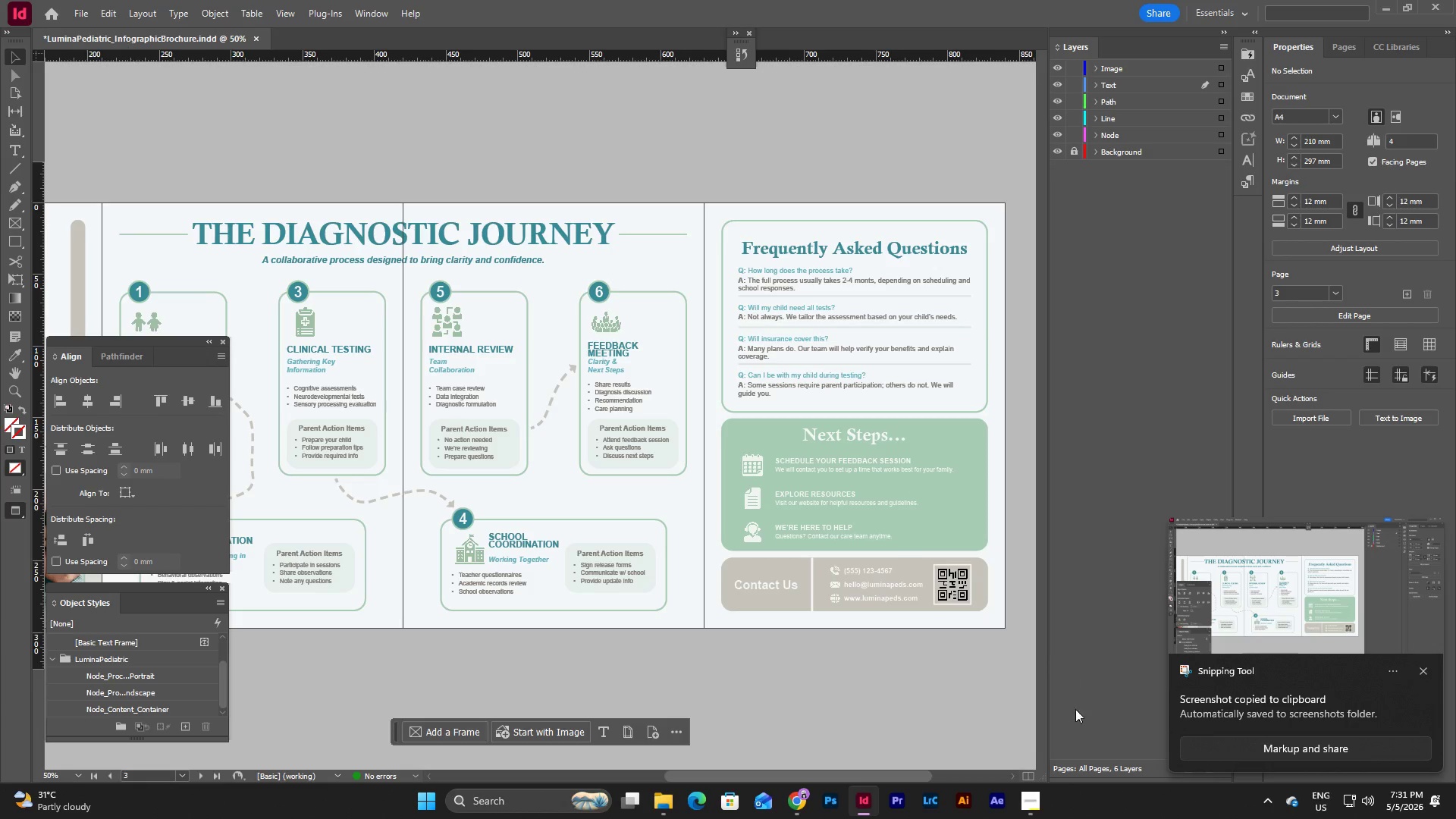 
left_click([1030, 808])